 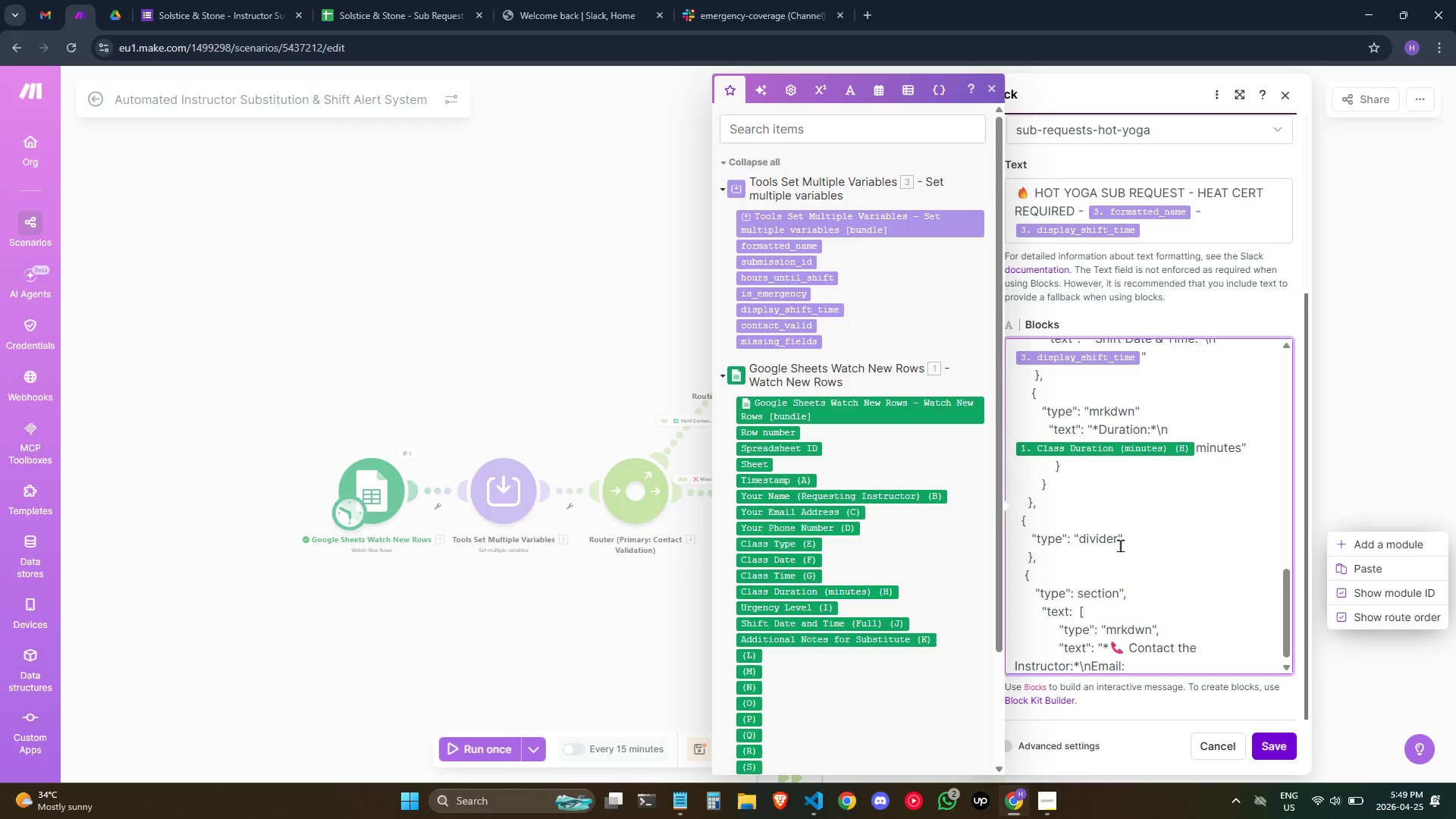 
left_click([849, 513])
 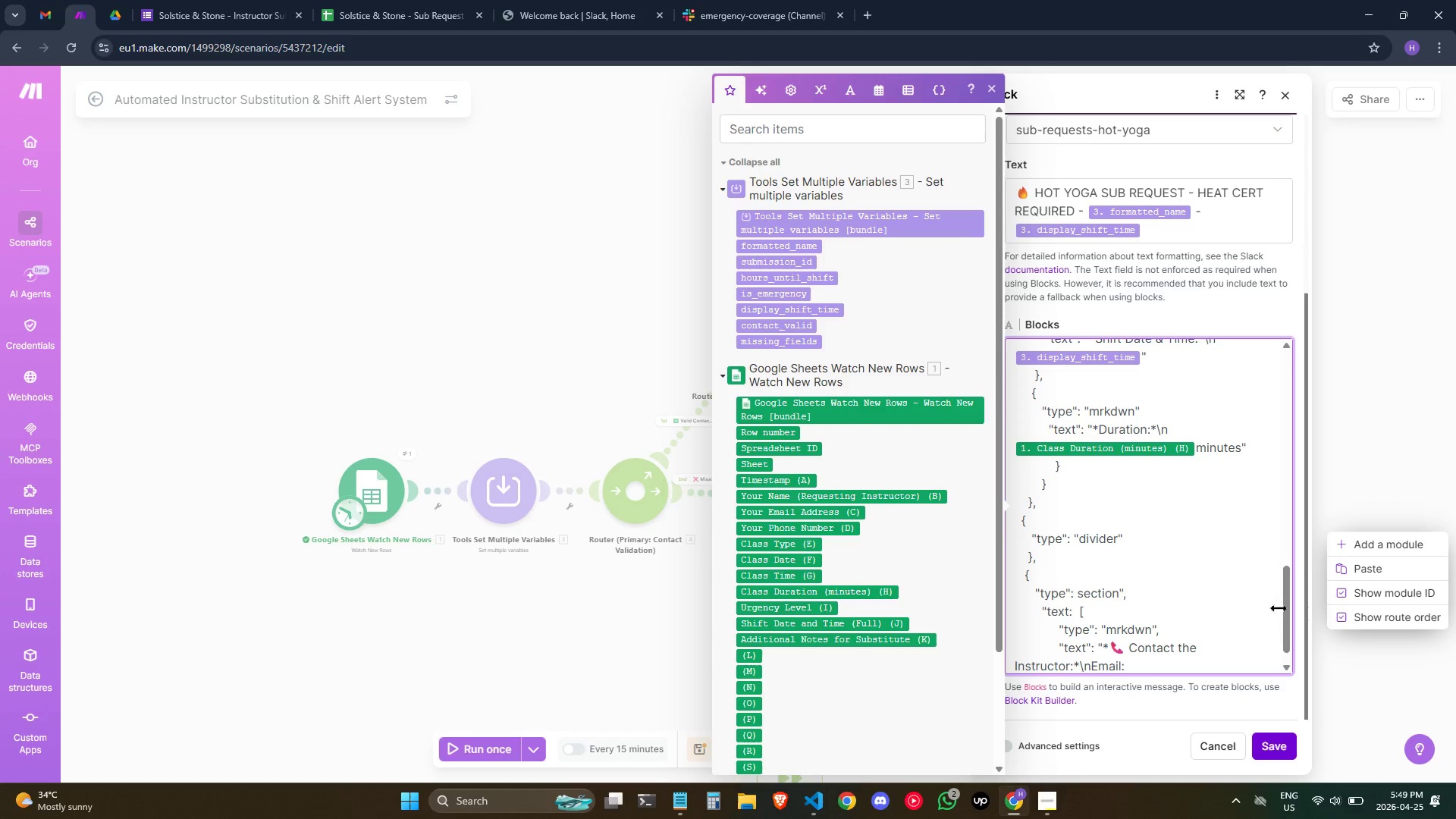 
scroll: coordinate [1170, 576], scroll_direction: down, amount: 4.0
 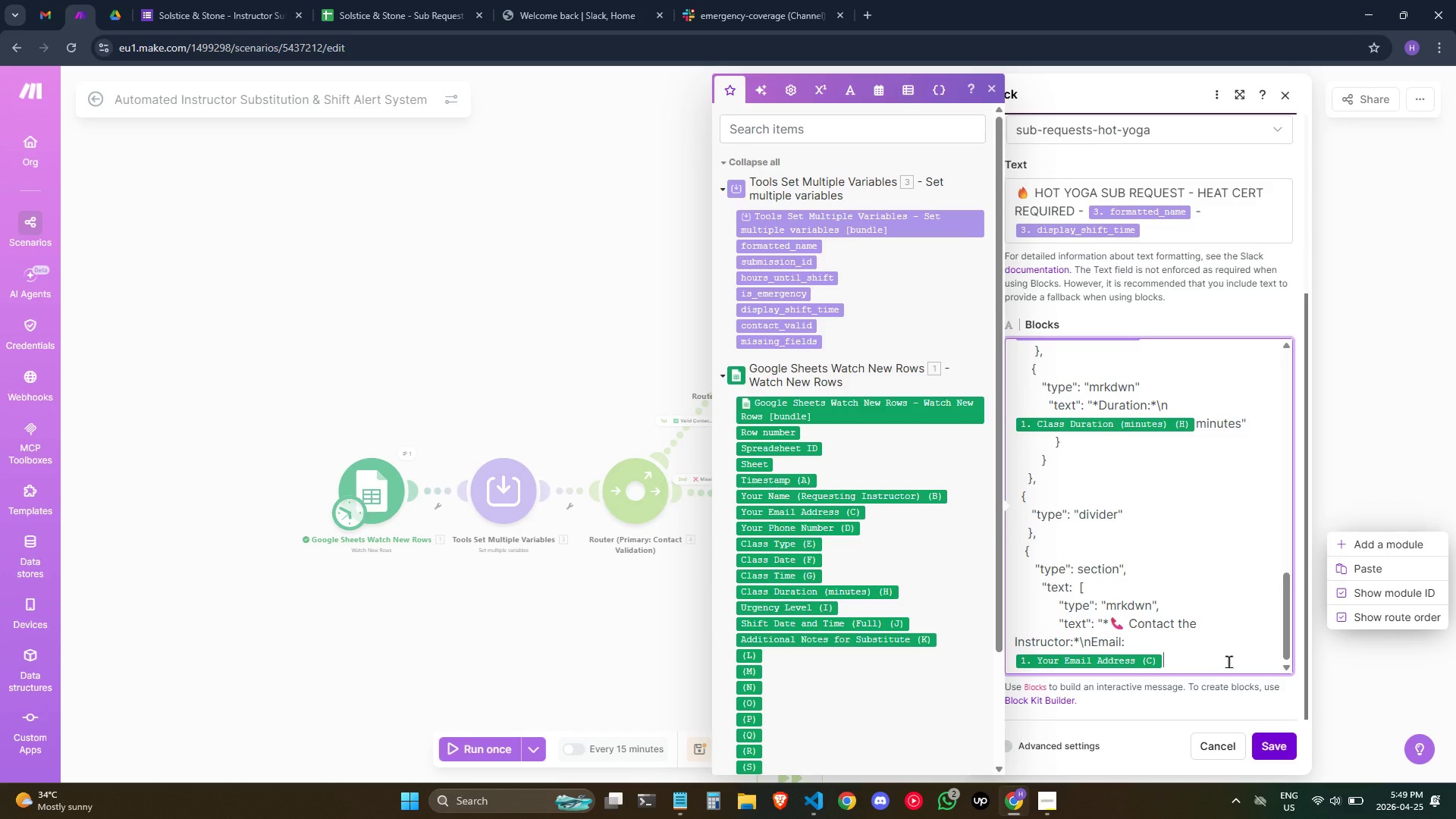 
type(\nPhone:)
 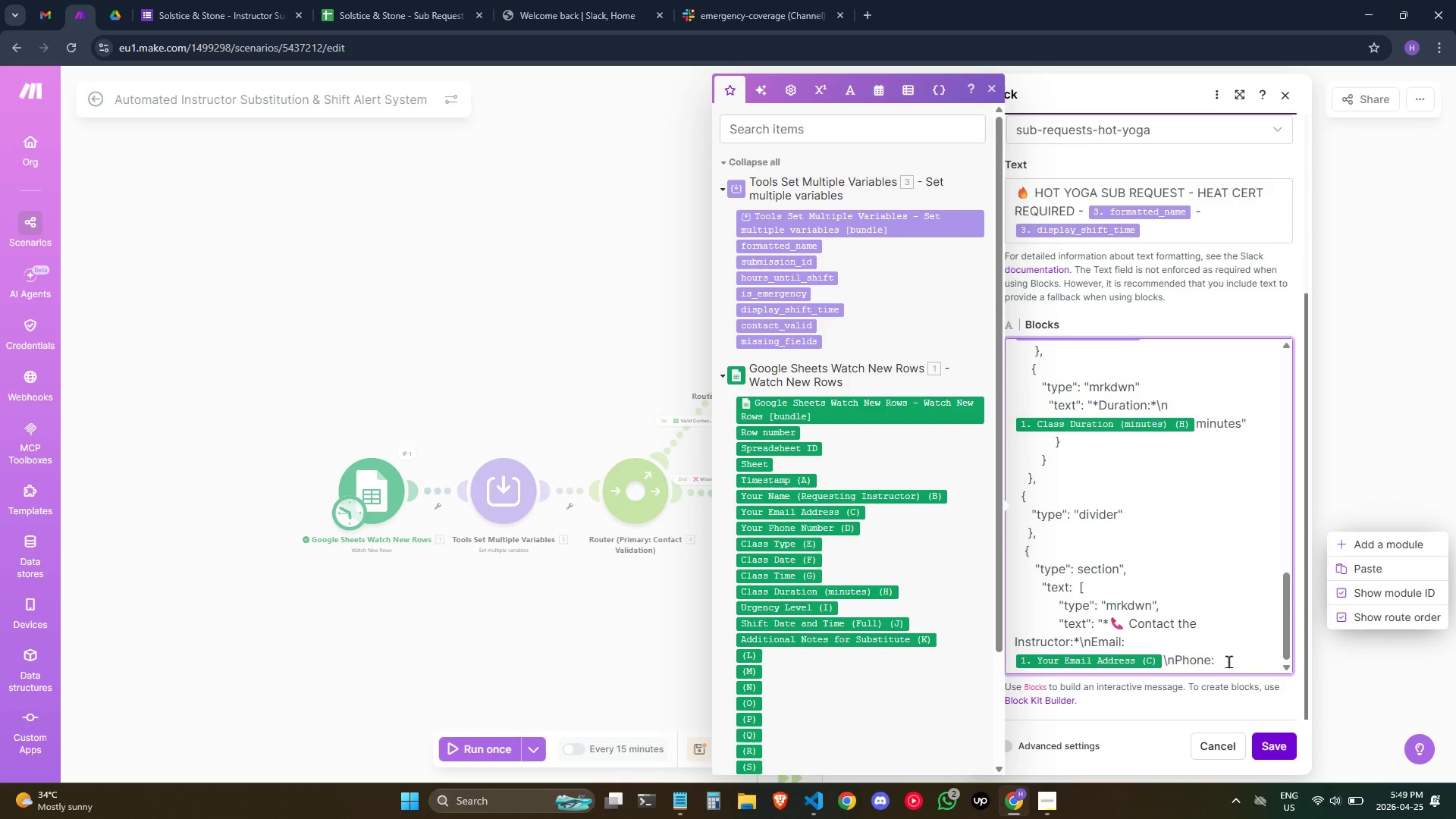 
left_click([830, 522])
 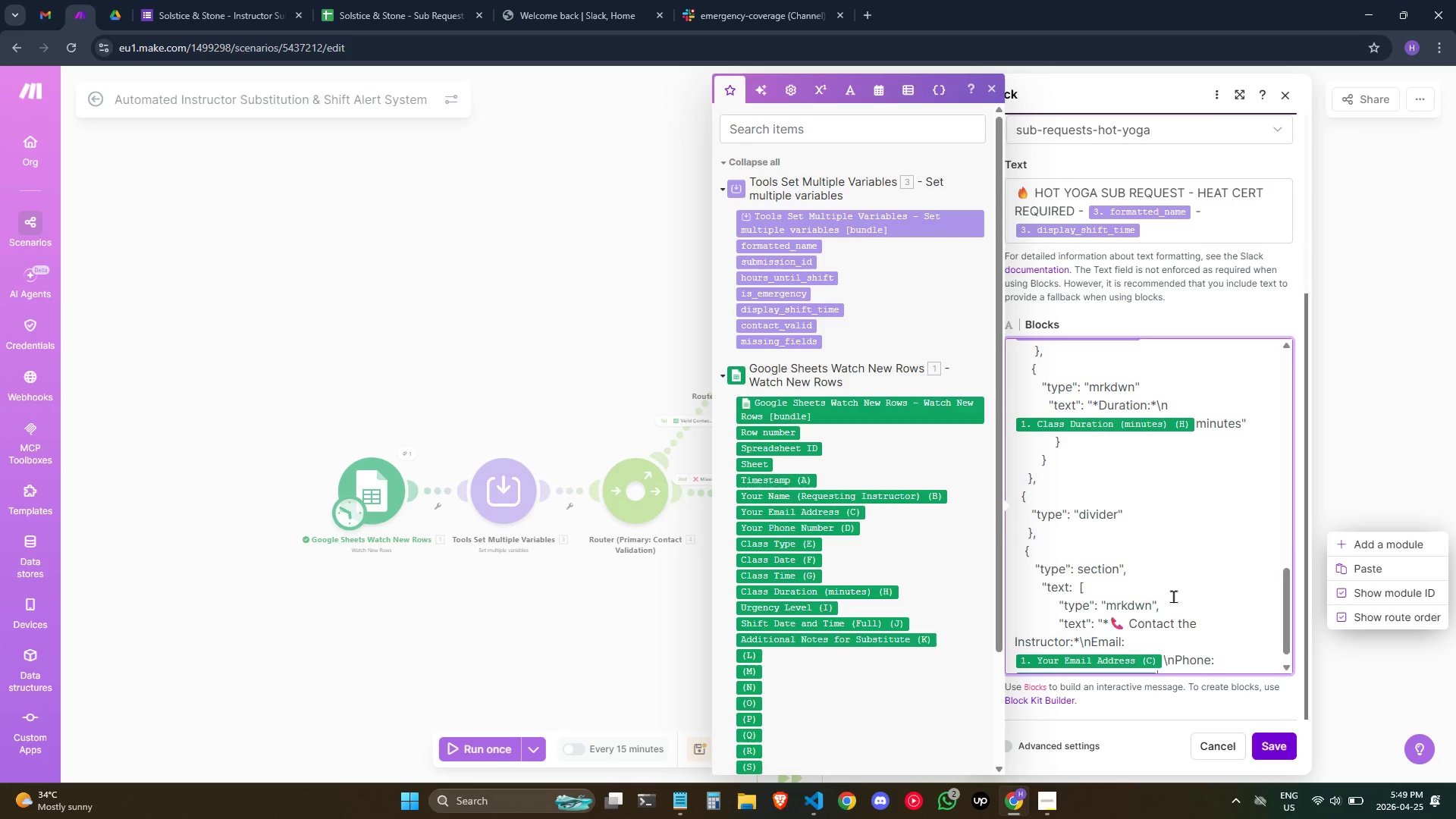 
scroll: coordinate [1173, 599], scroll_direction: down, amount: 2.0
 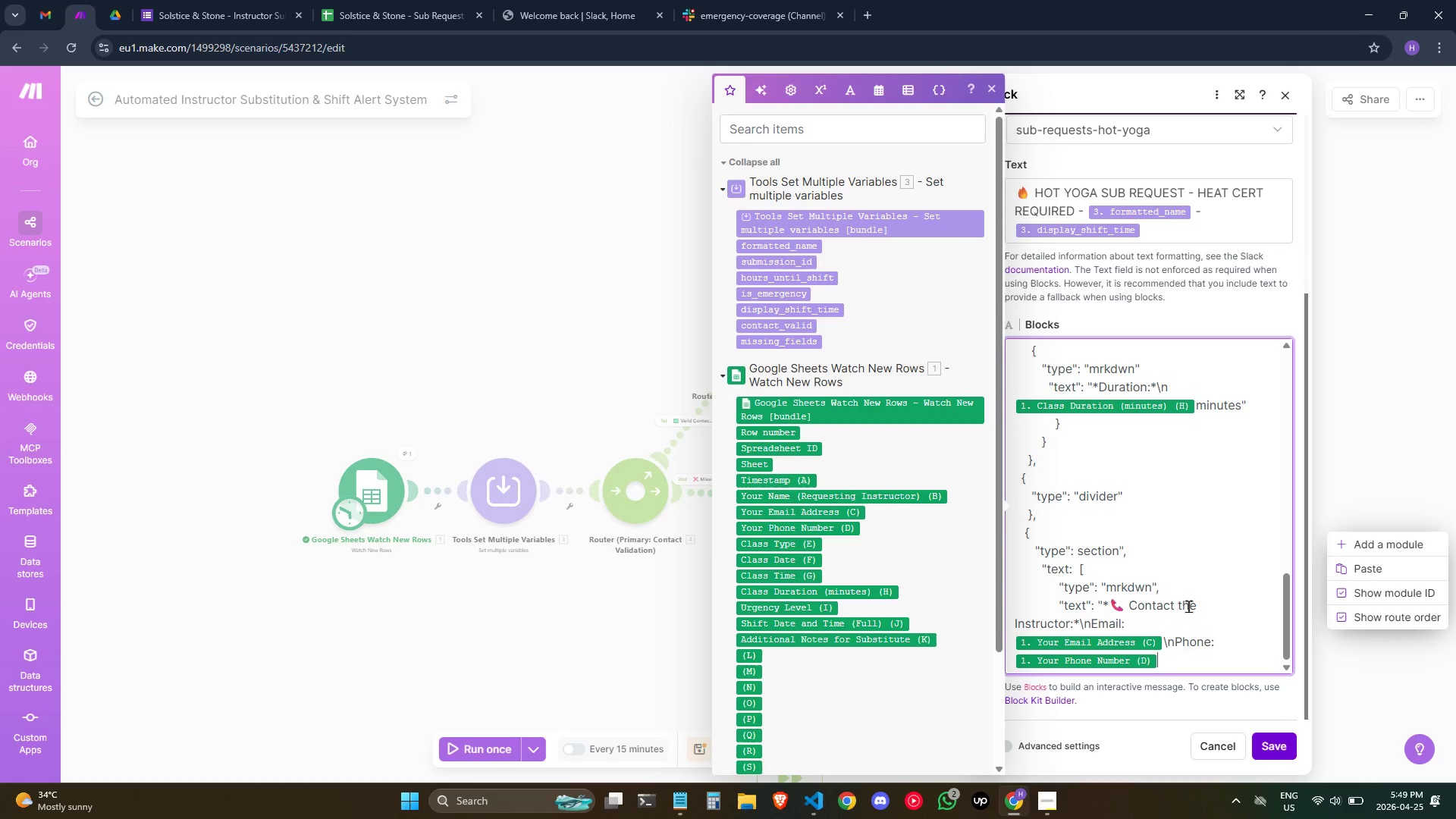 
key(Shift+ShiftRight)
 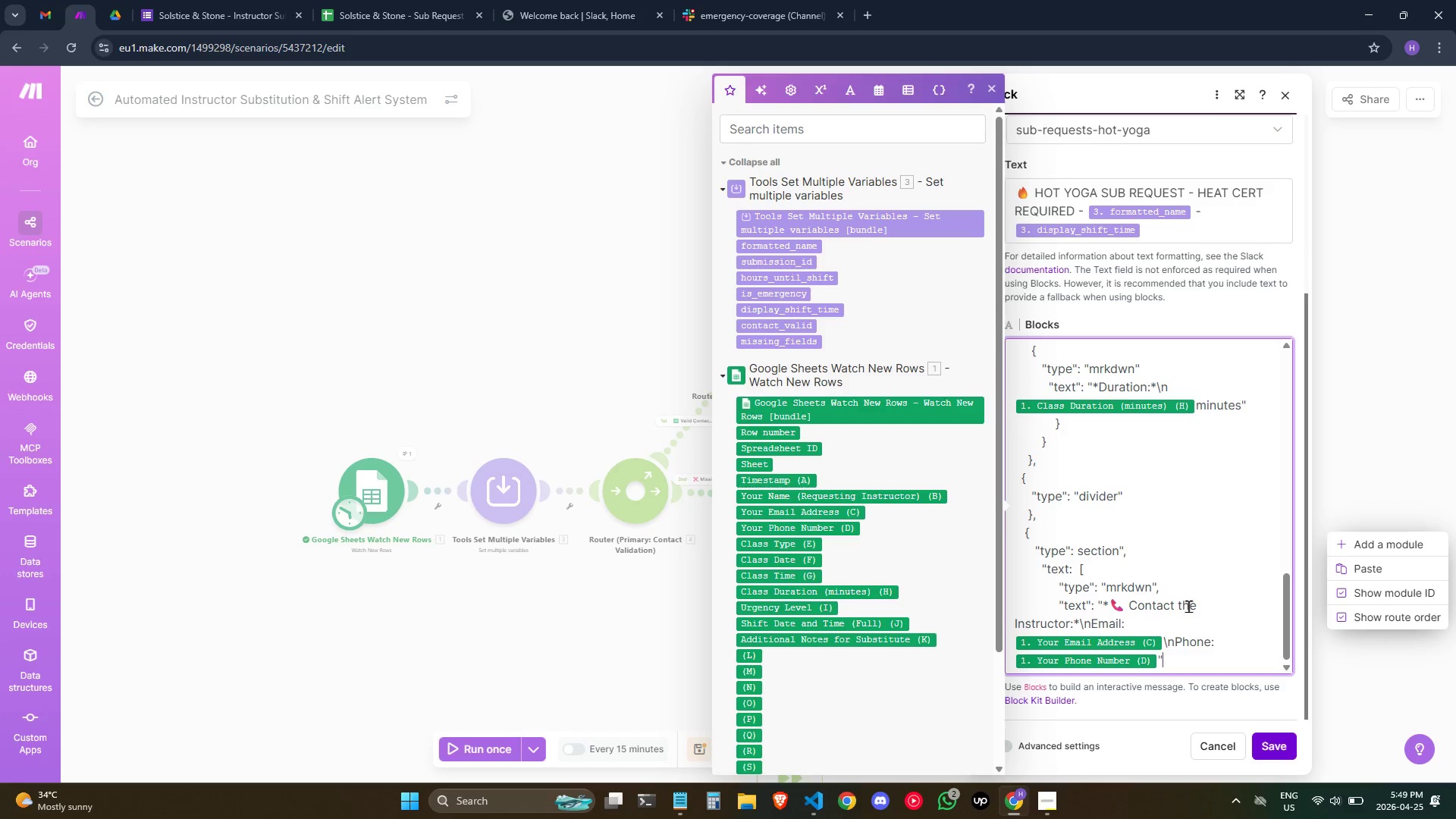 
key(Shift+Quote)
 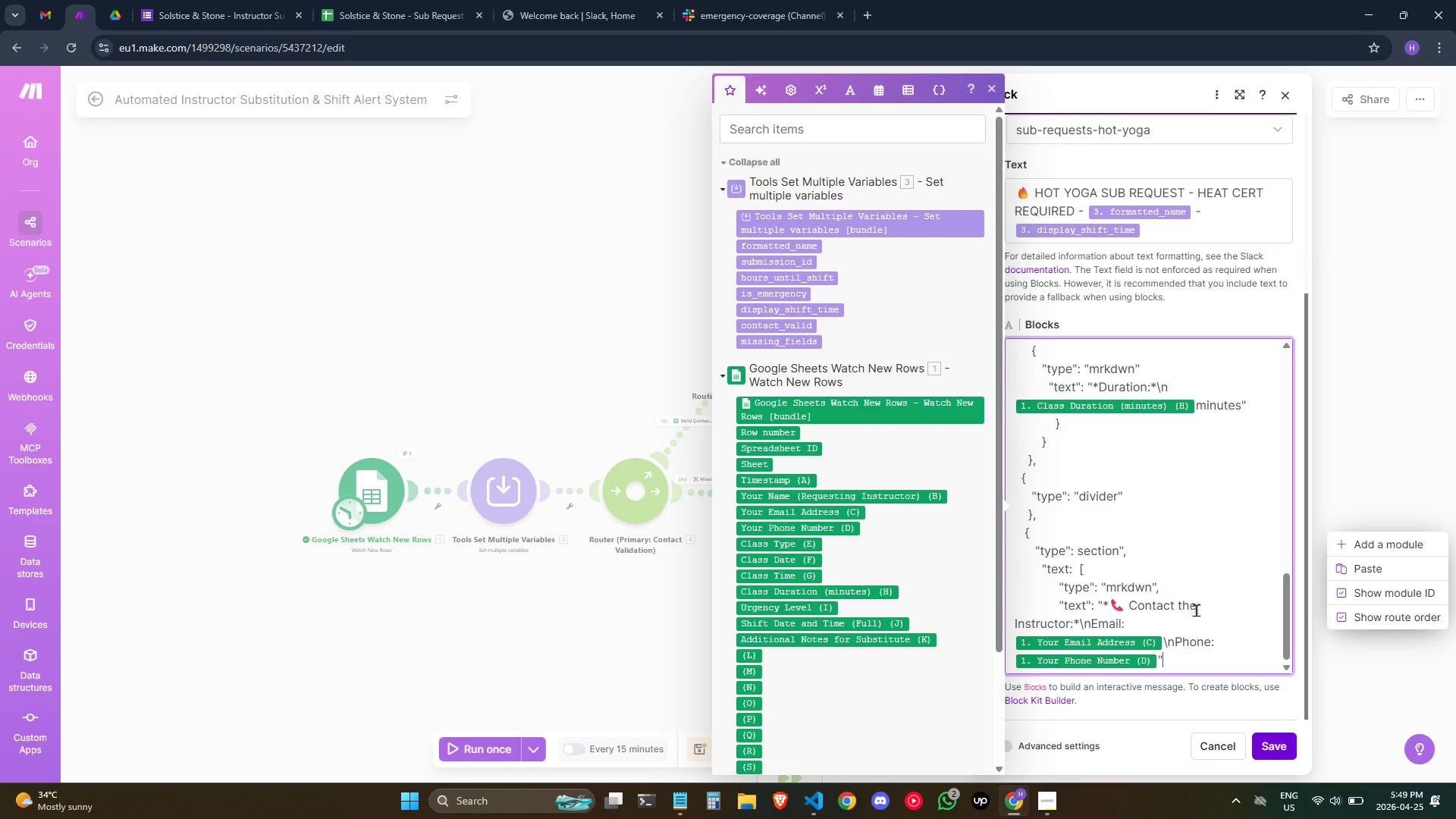 
scroll: coordinate [1205, 645], scroll_direction: down, amount: 2.0
 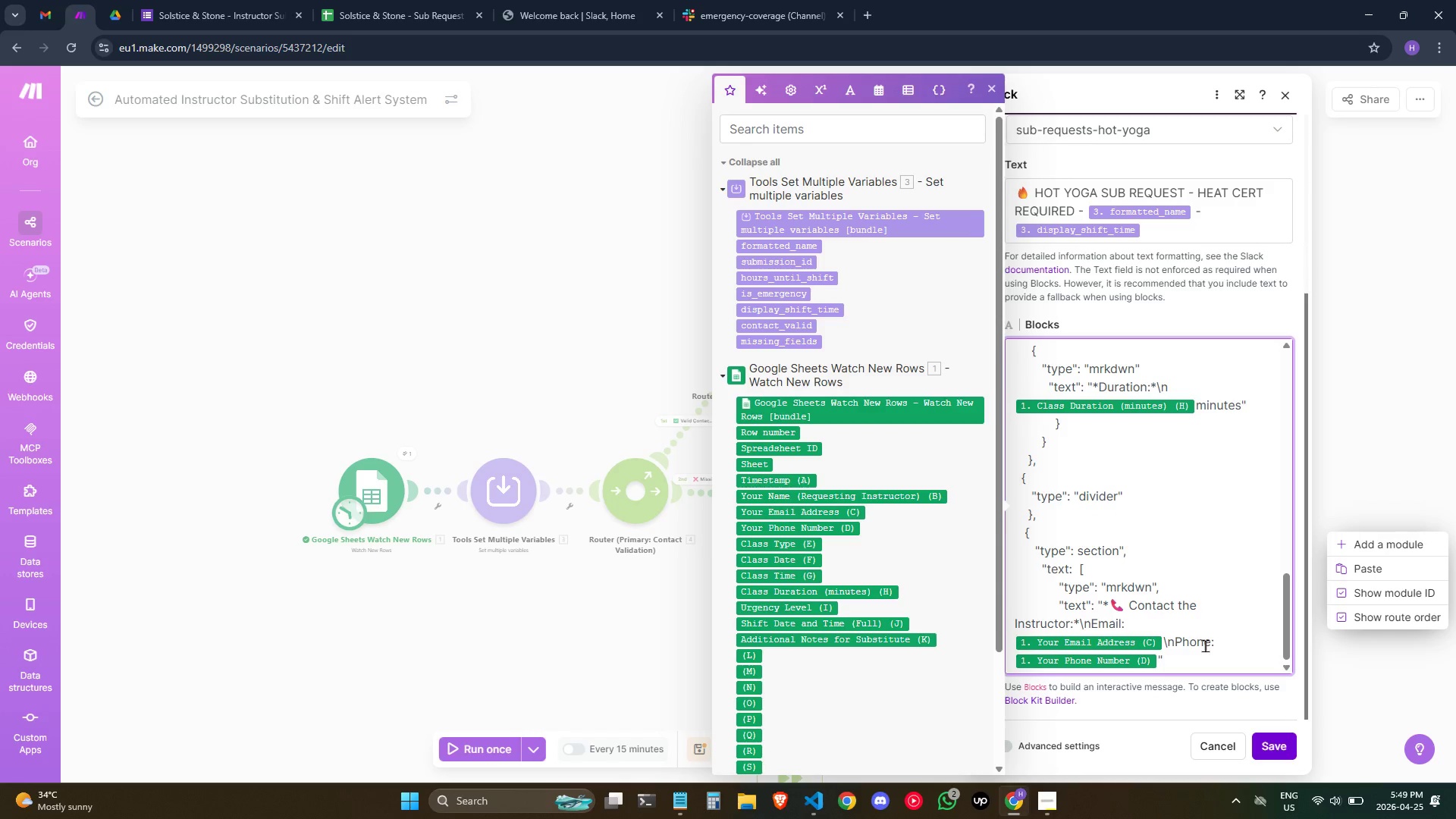 
key(Alt+AltLeft)
 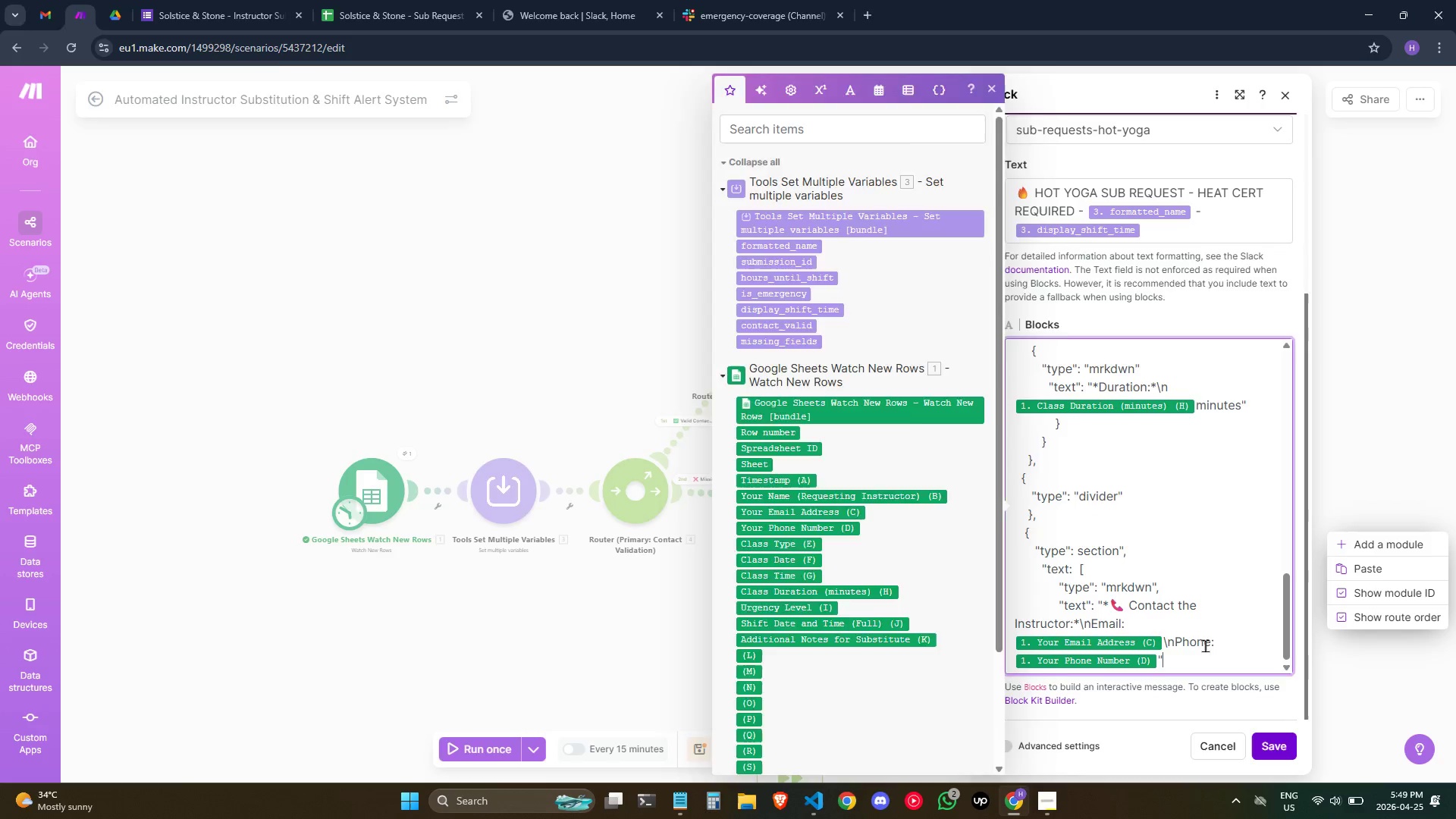 
key(Alt+Tab)